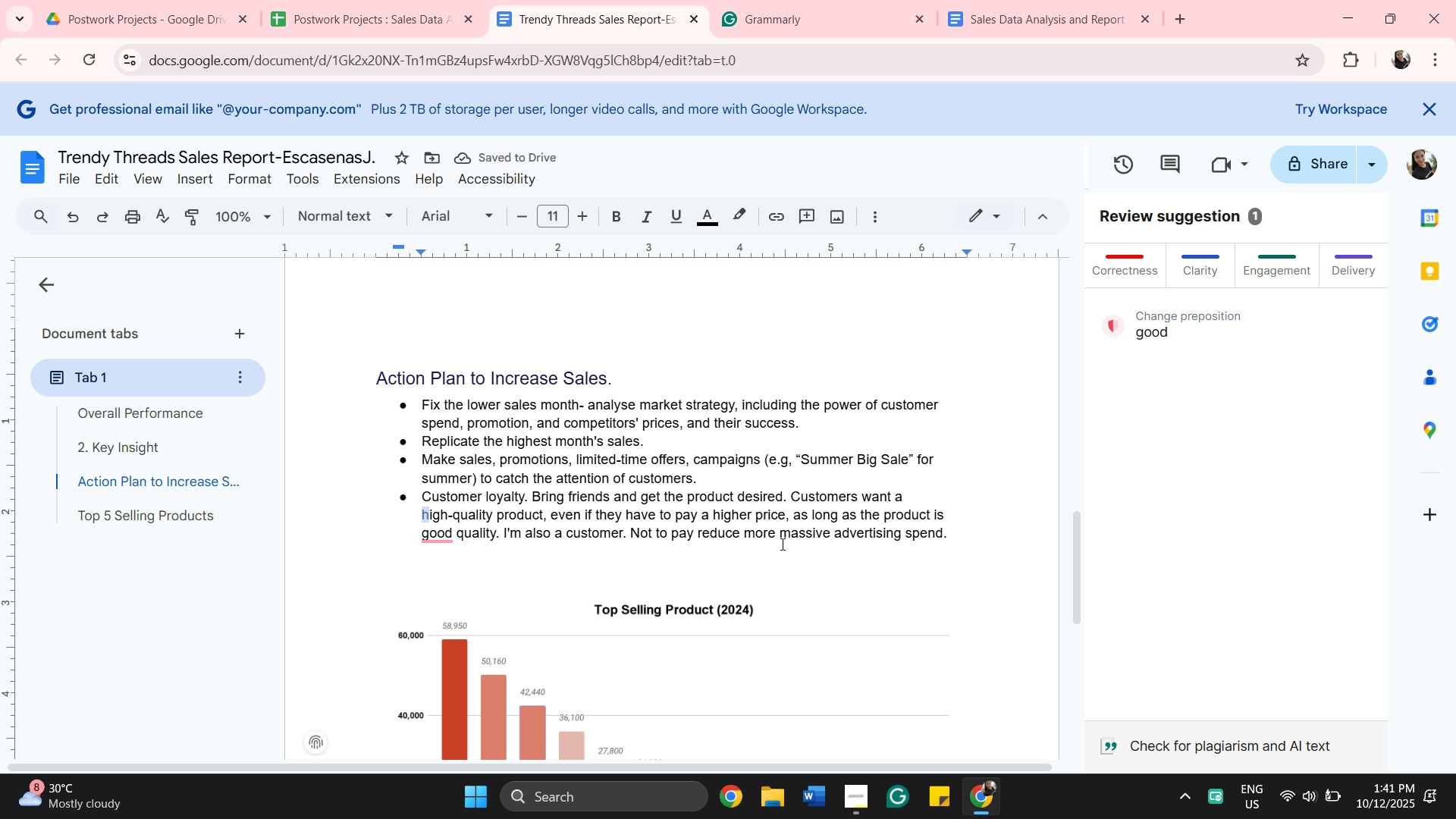 
key(ArrowRight)
 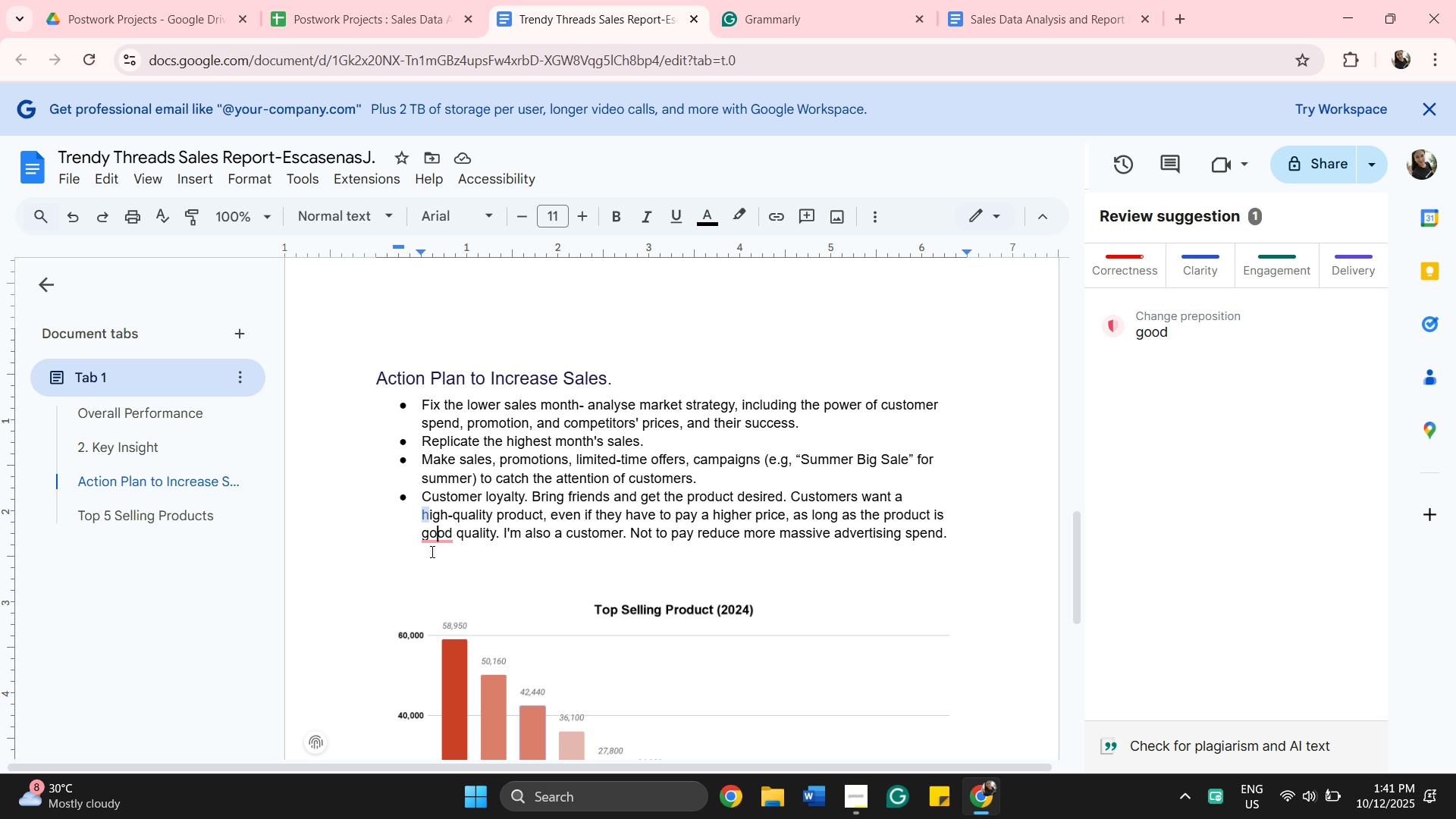 
key(ArrowRight)
 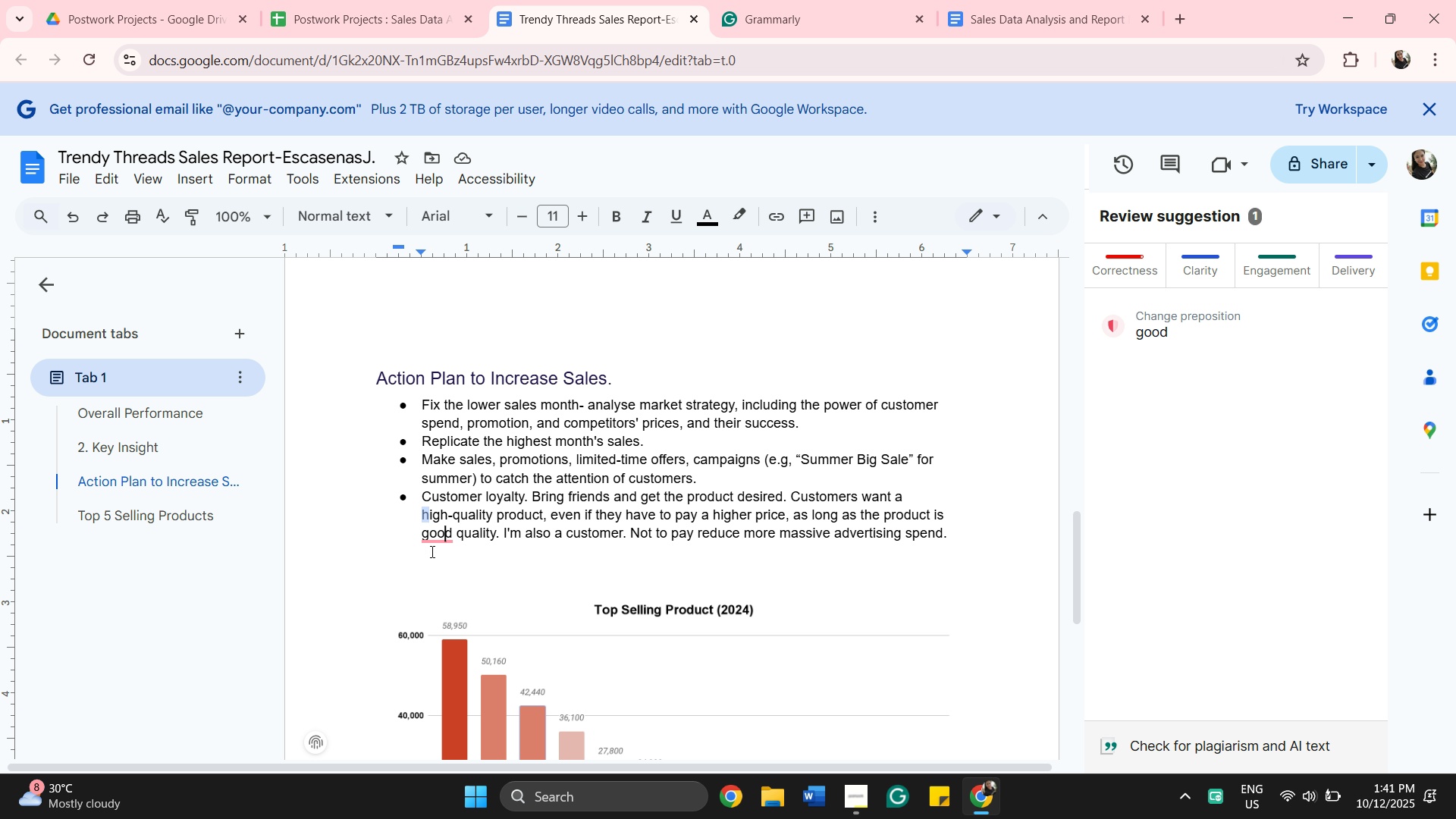 
key(ArrowRight)
 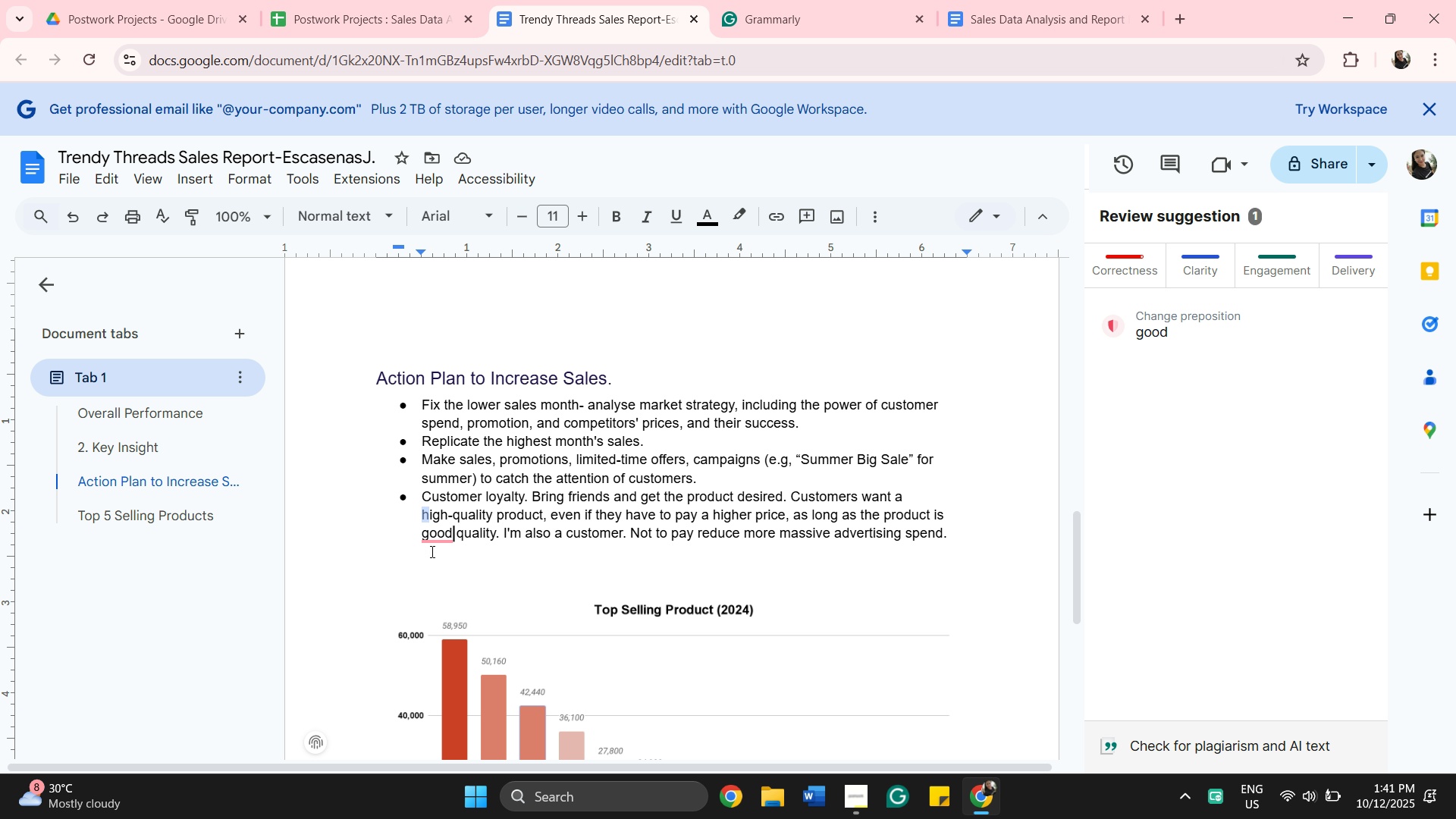 
key(ArrowRight)
 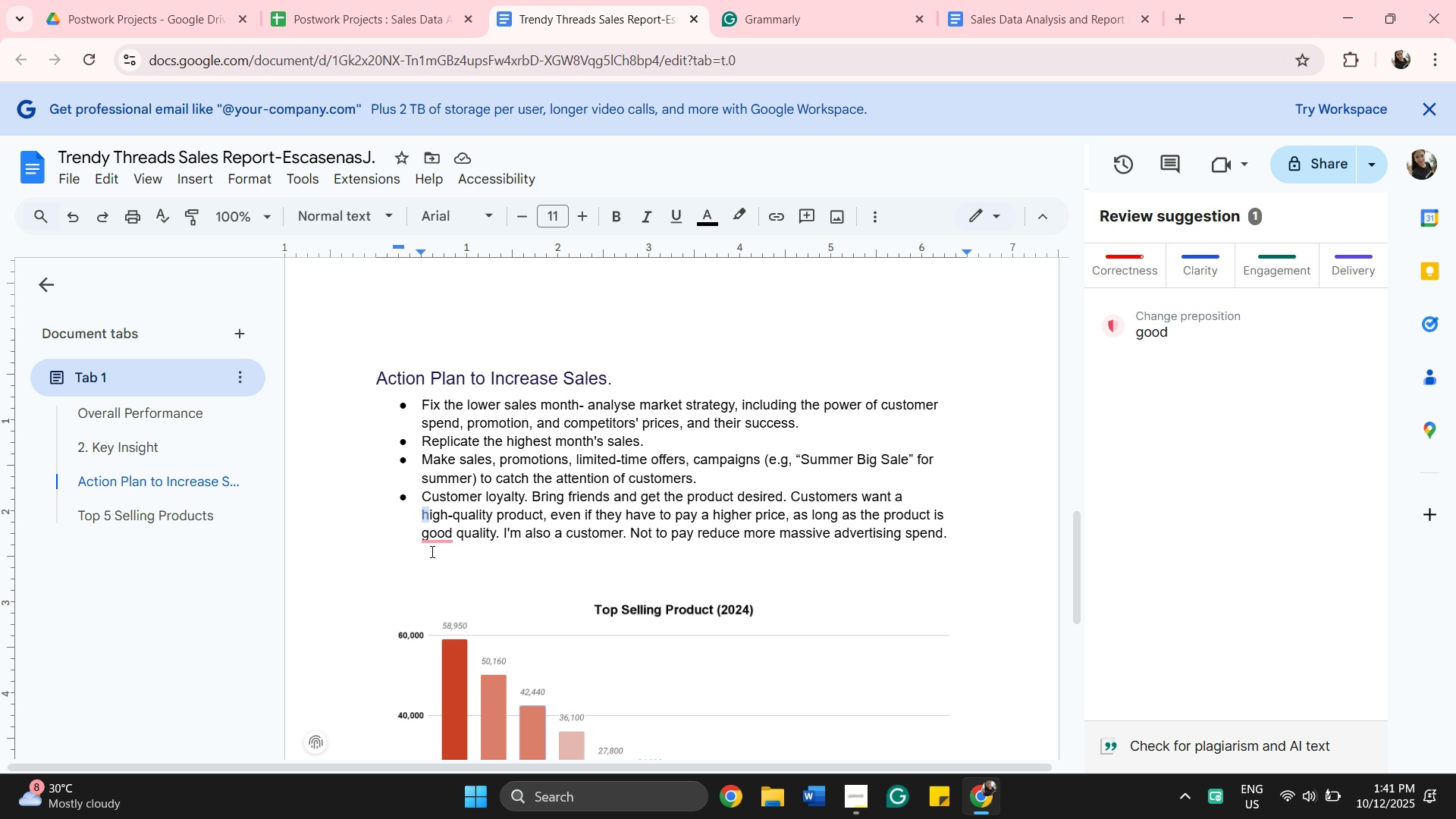 
key(ArrowRight)
 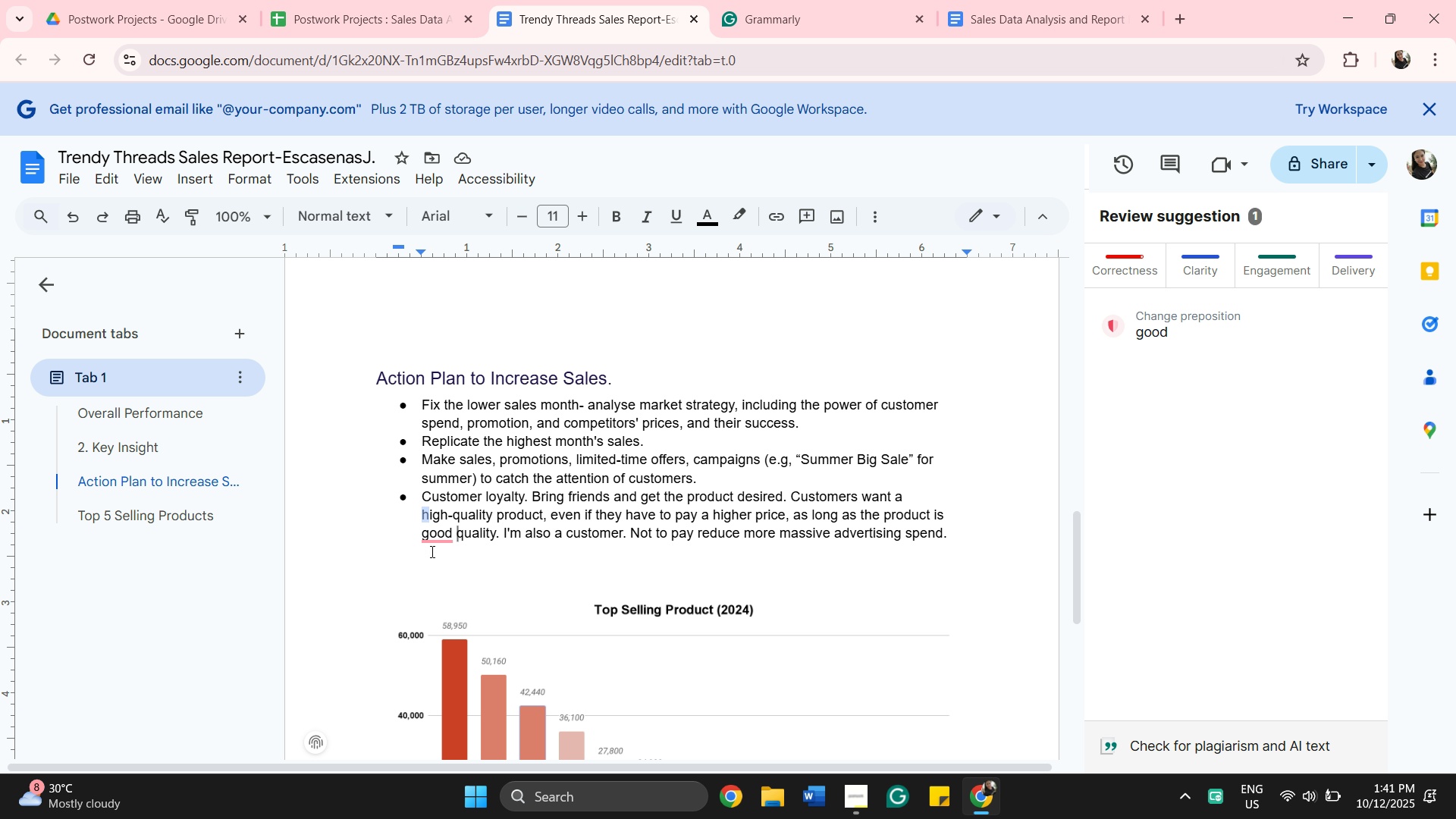 
type(in )
 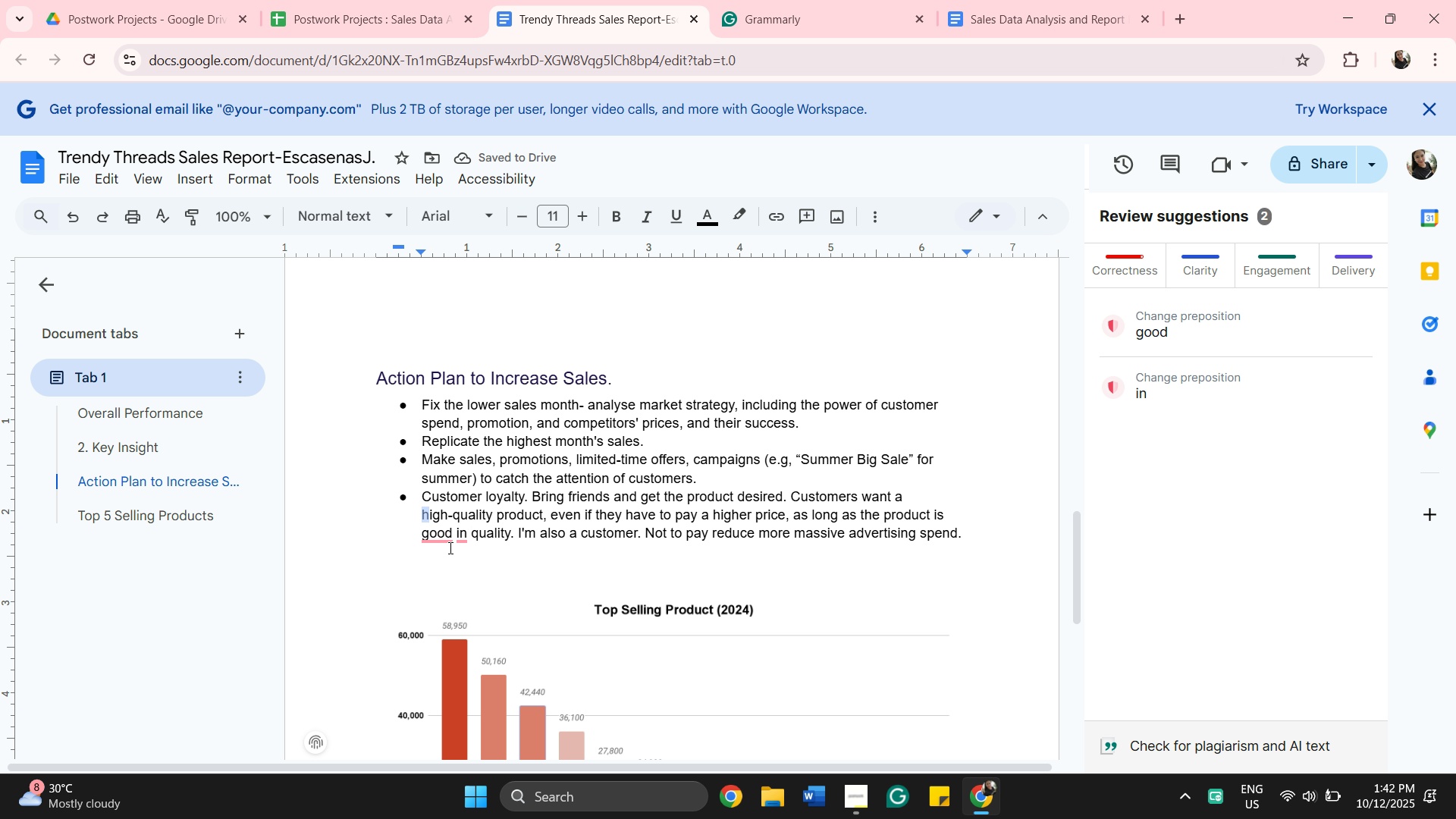 
left_click([447, 526])
 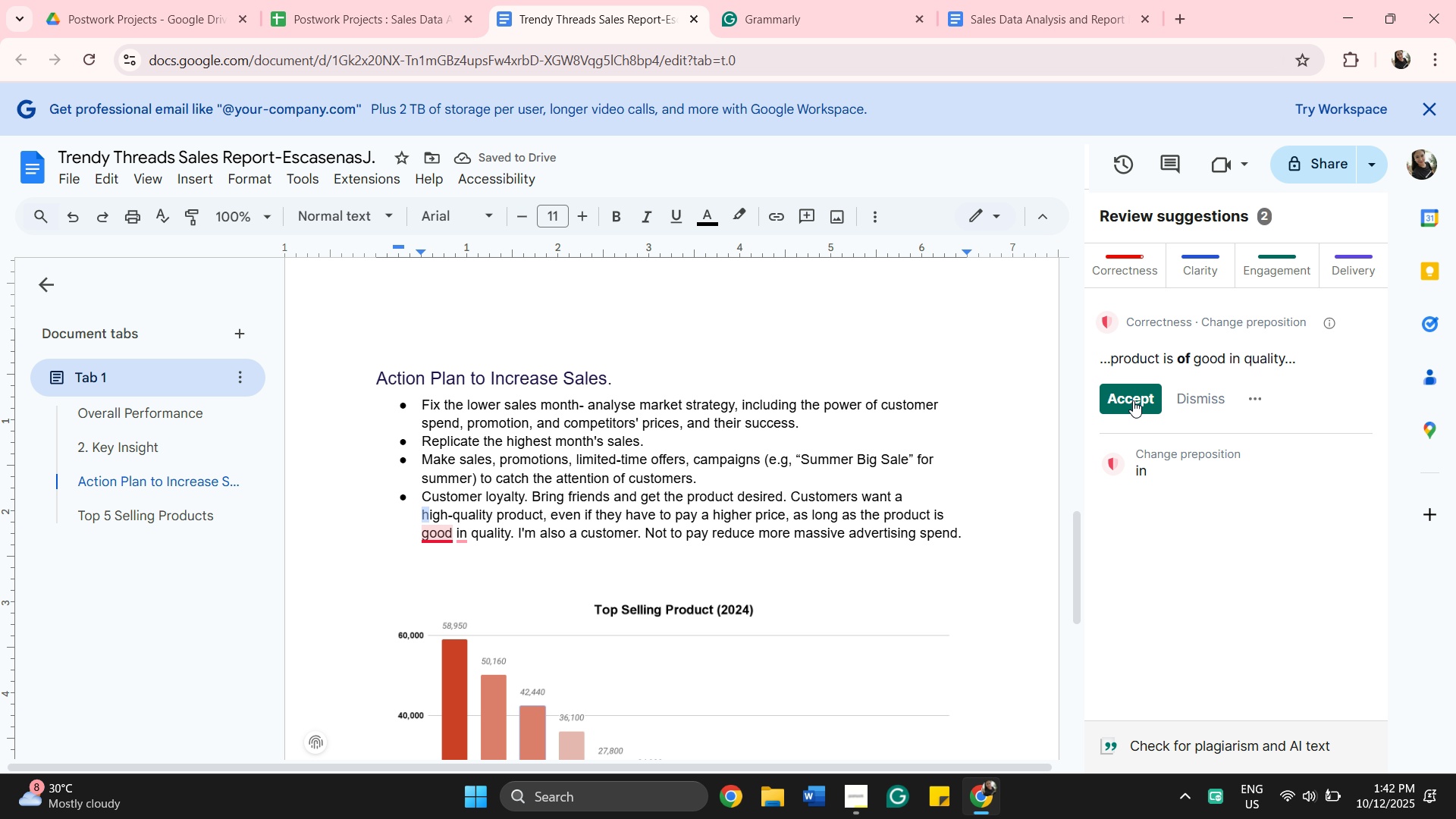 
left_click([1133, 400])
 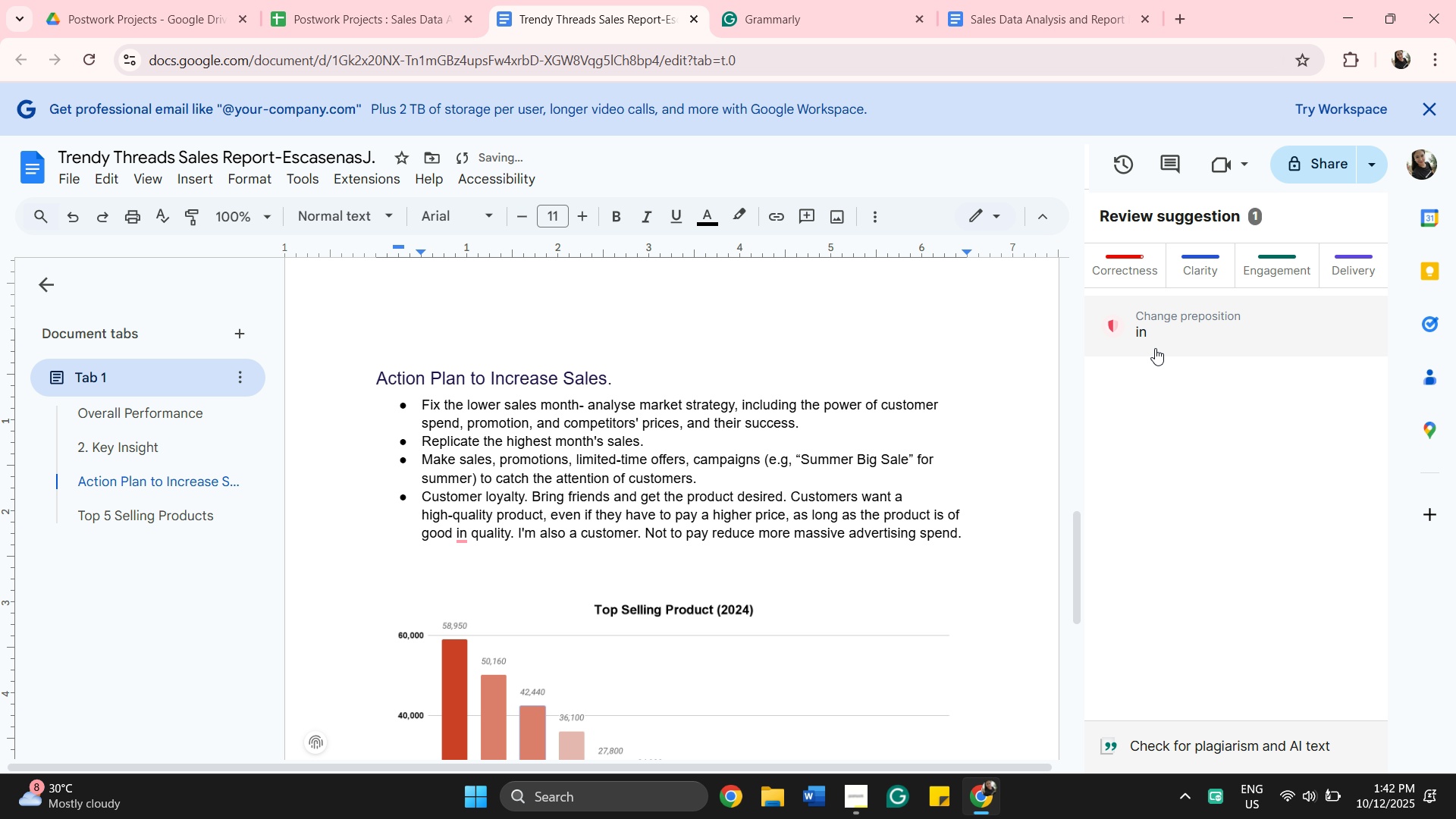 
left_click([1175, 326])
 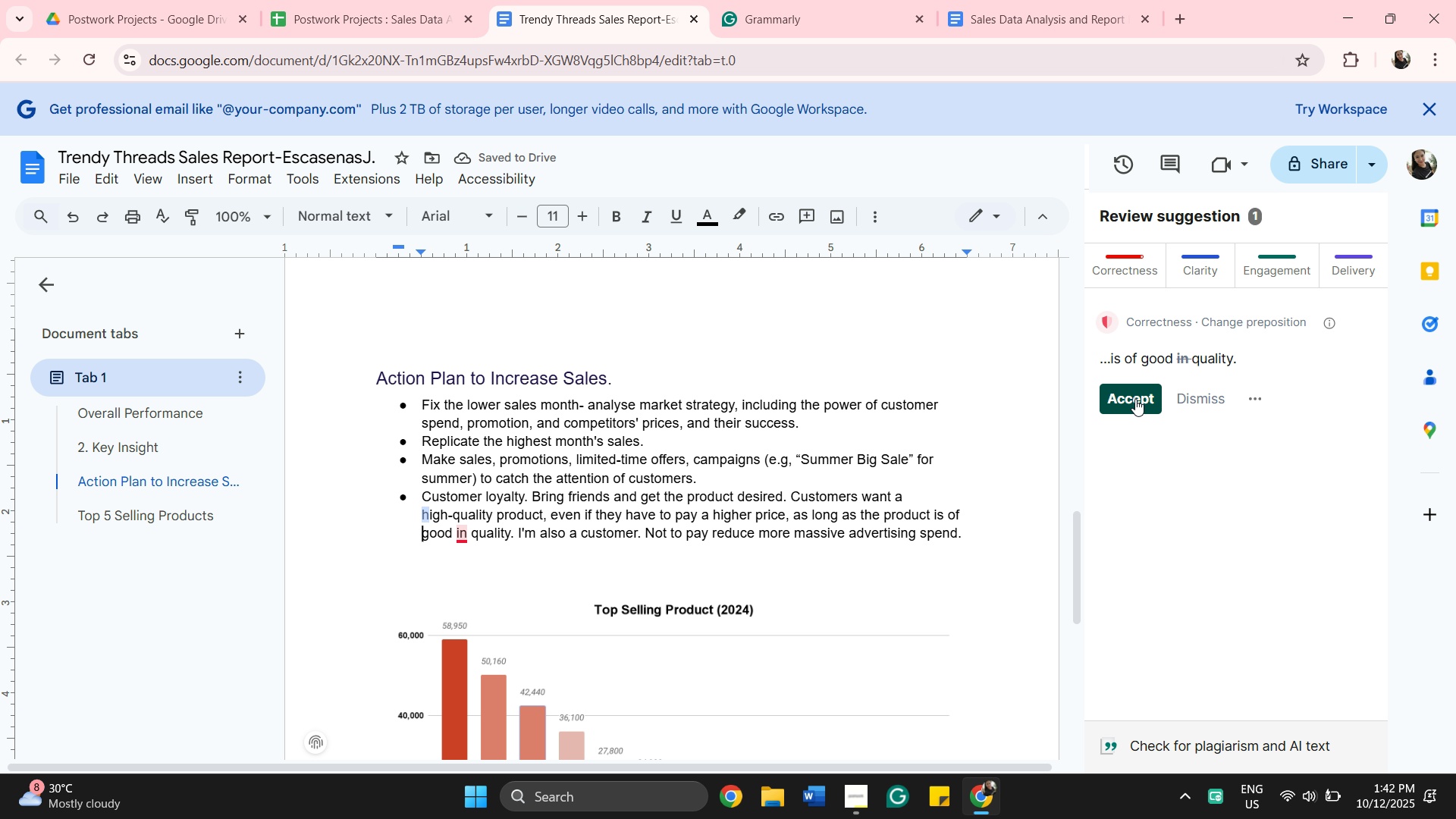 
left_click([1135, 399])
 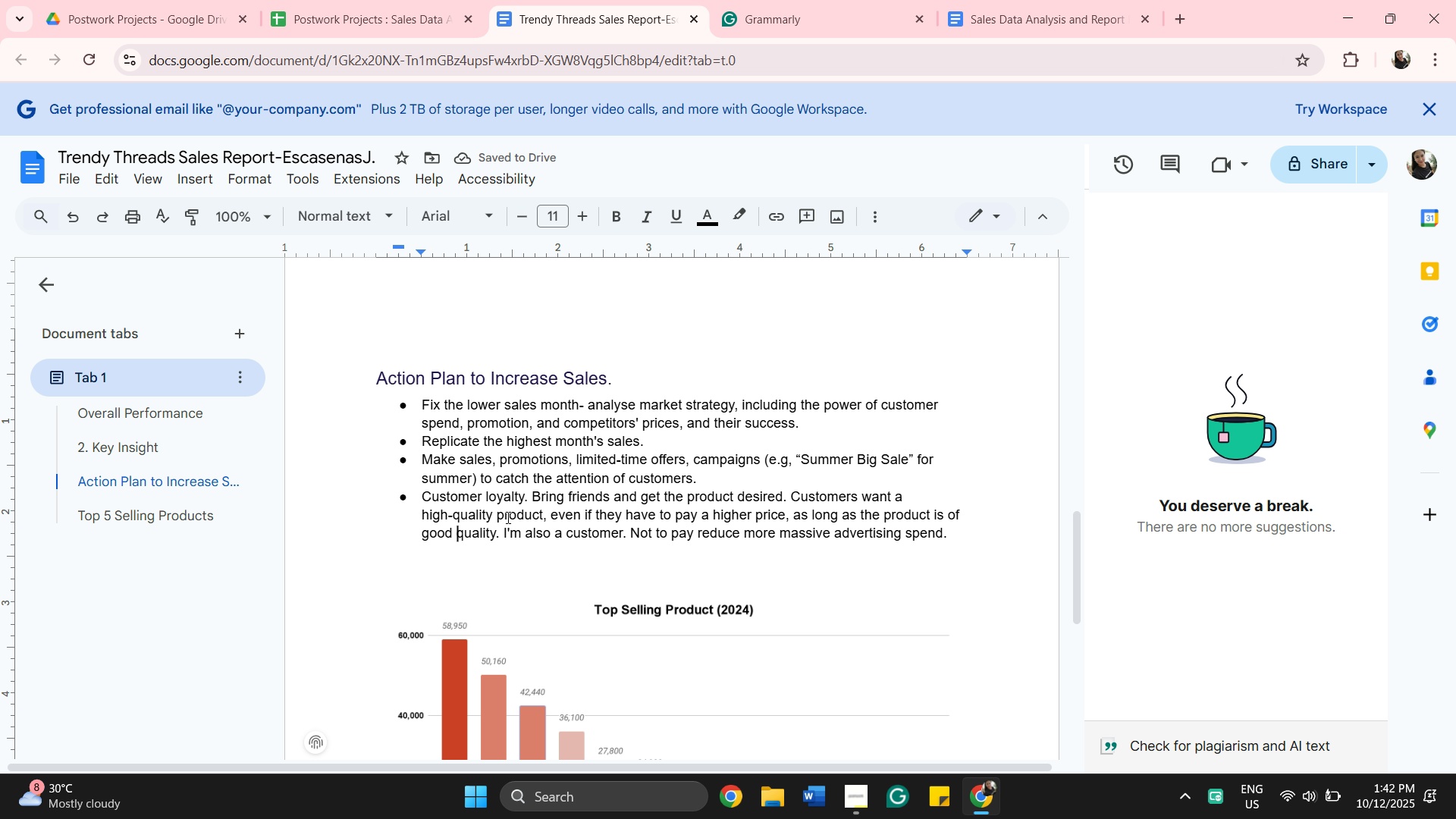 
wait(9.96)
 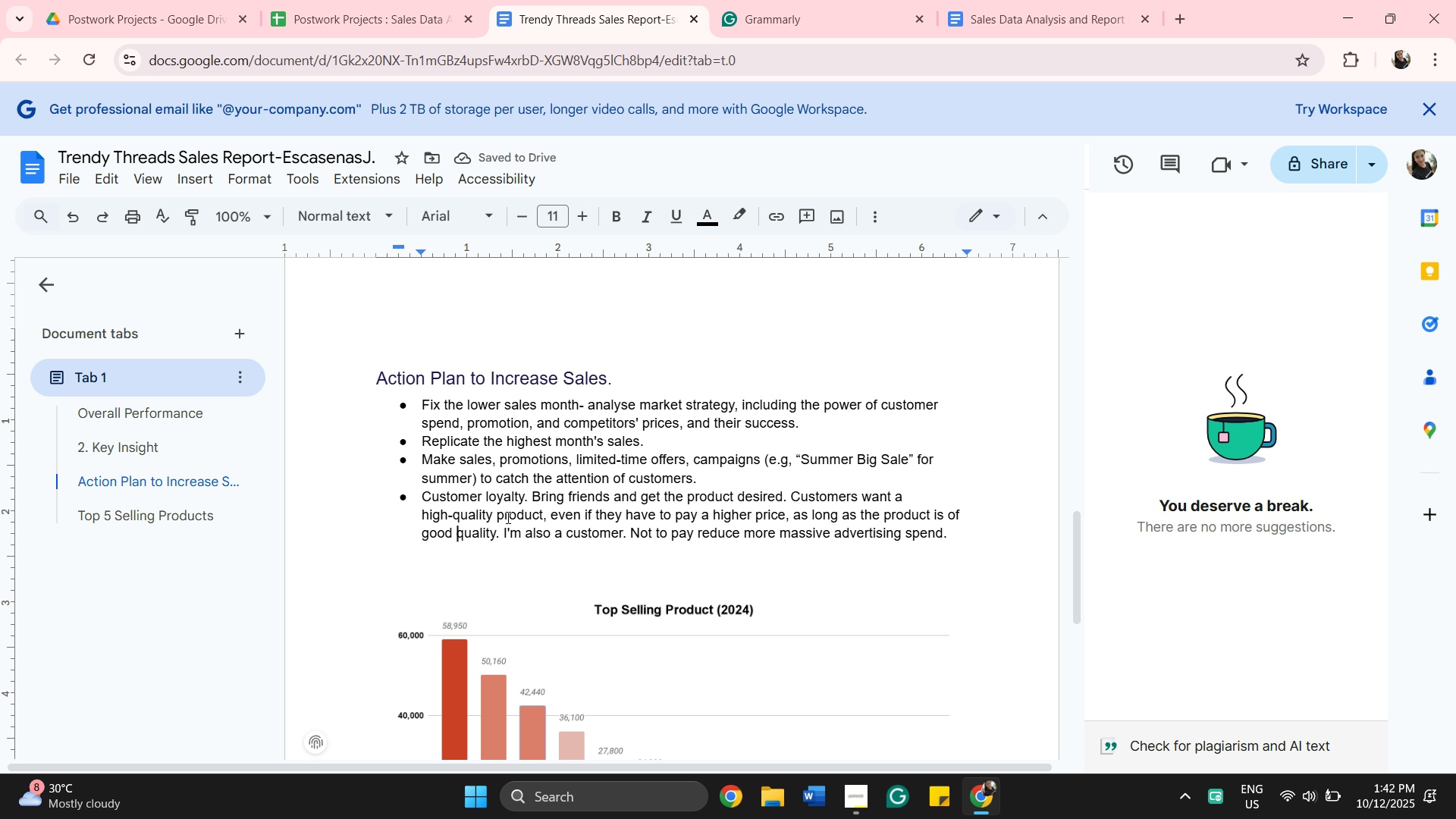 
left_click([621, 530])
 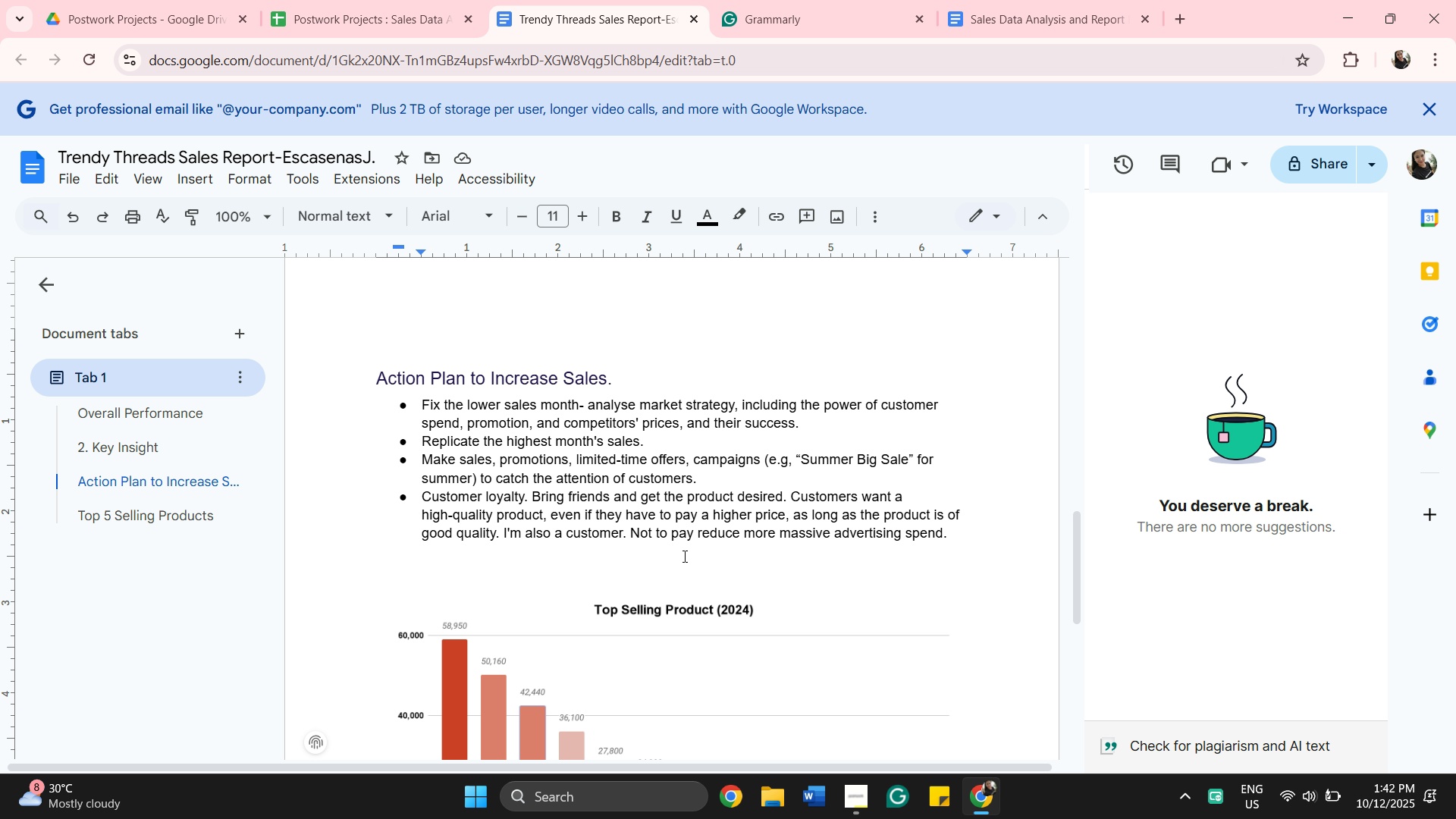 
wait(18.42)
 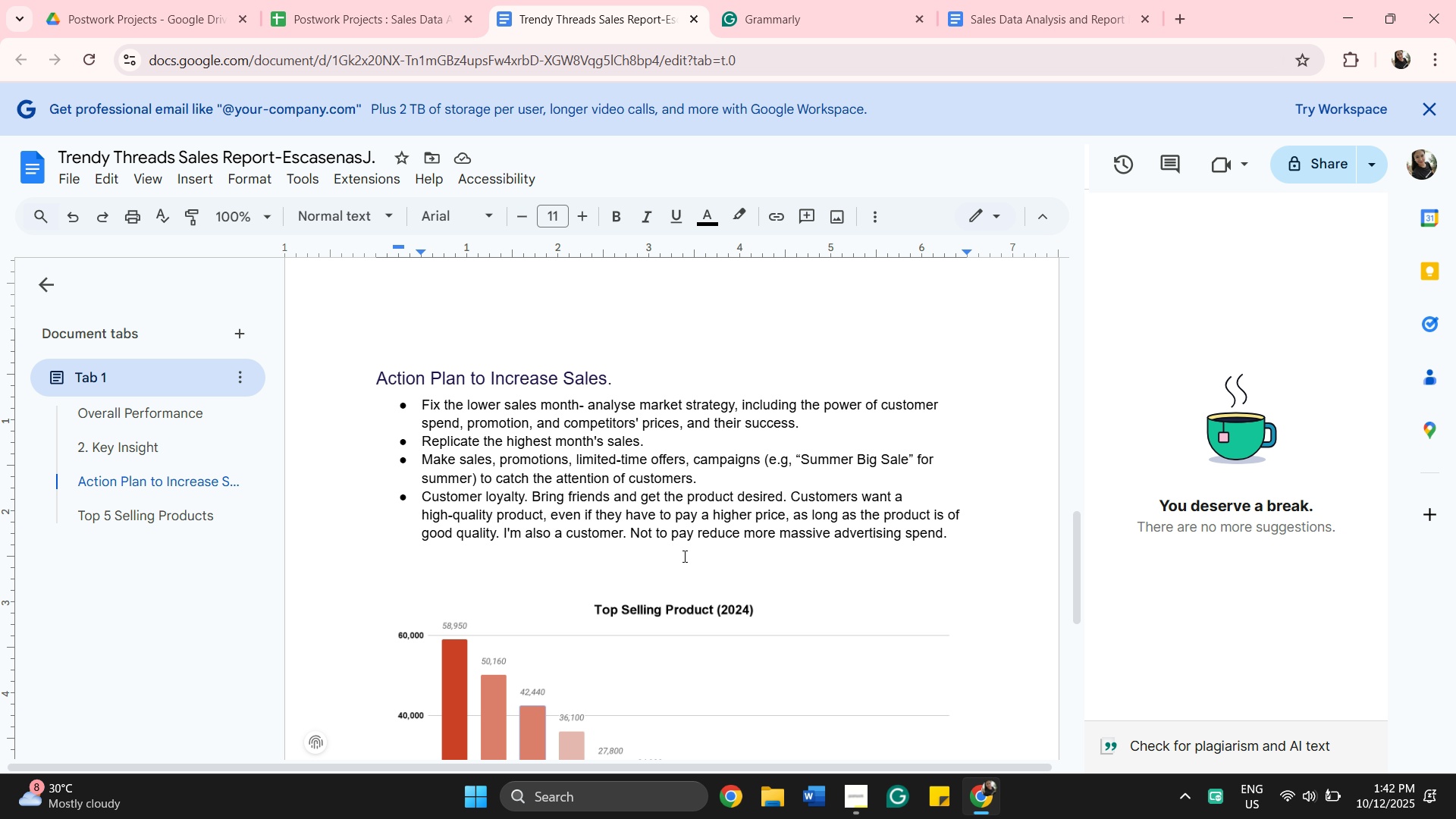 
key(Space)
 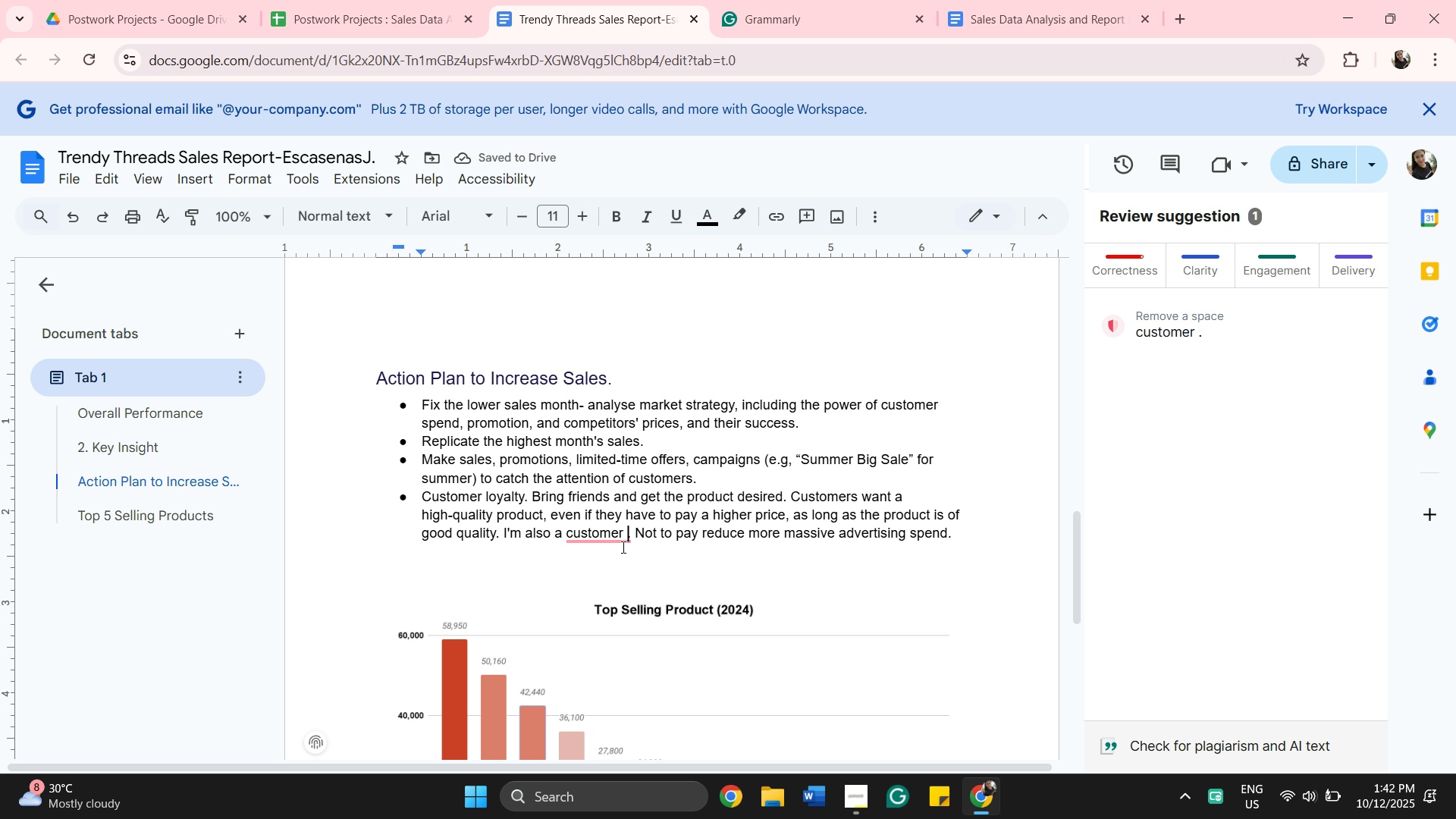 
wait(6.73)
 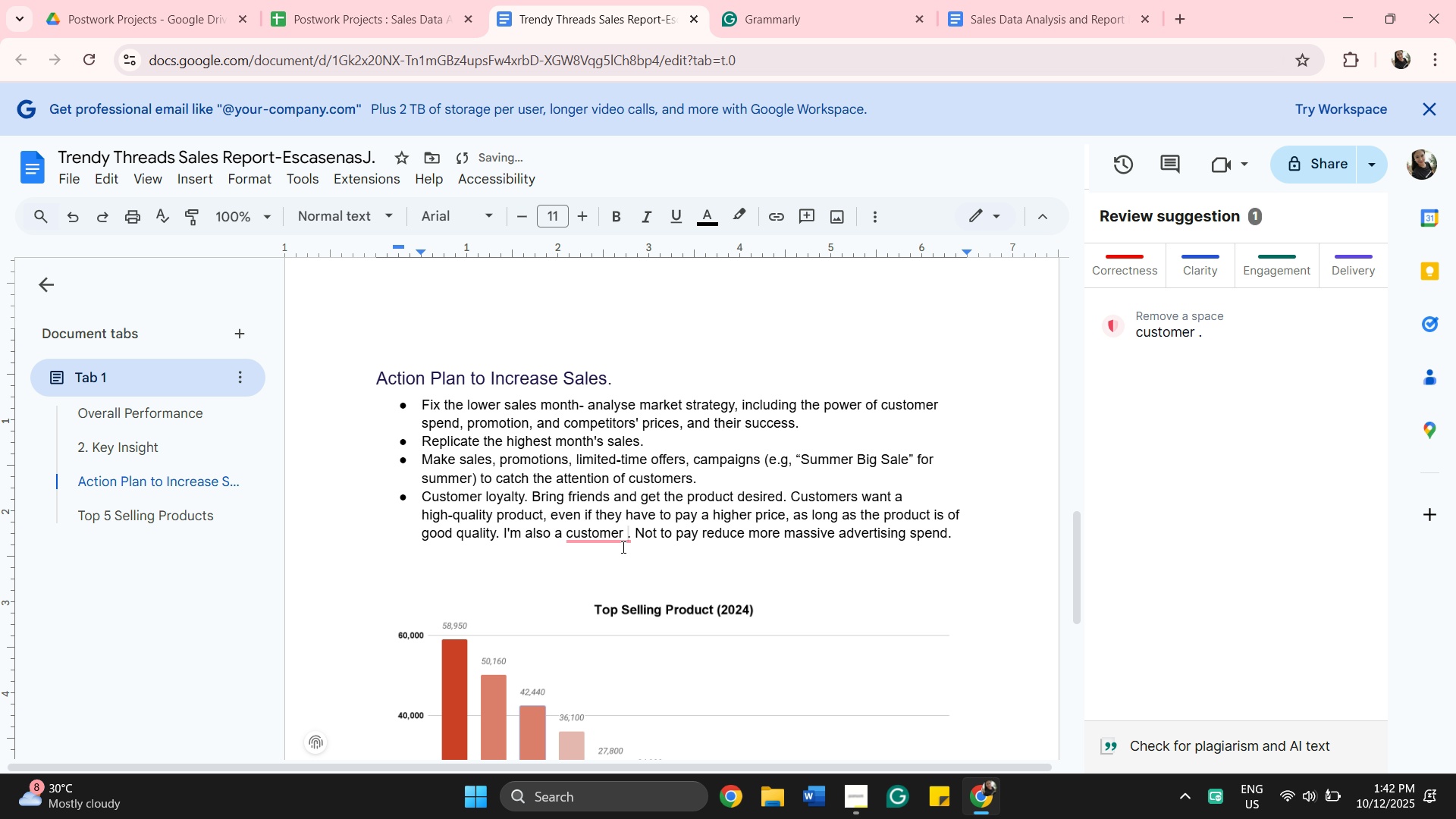 
type(a)
key(Backspace)
type(prefer)